 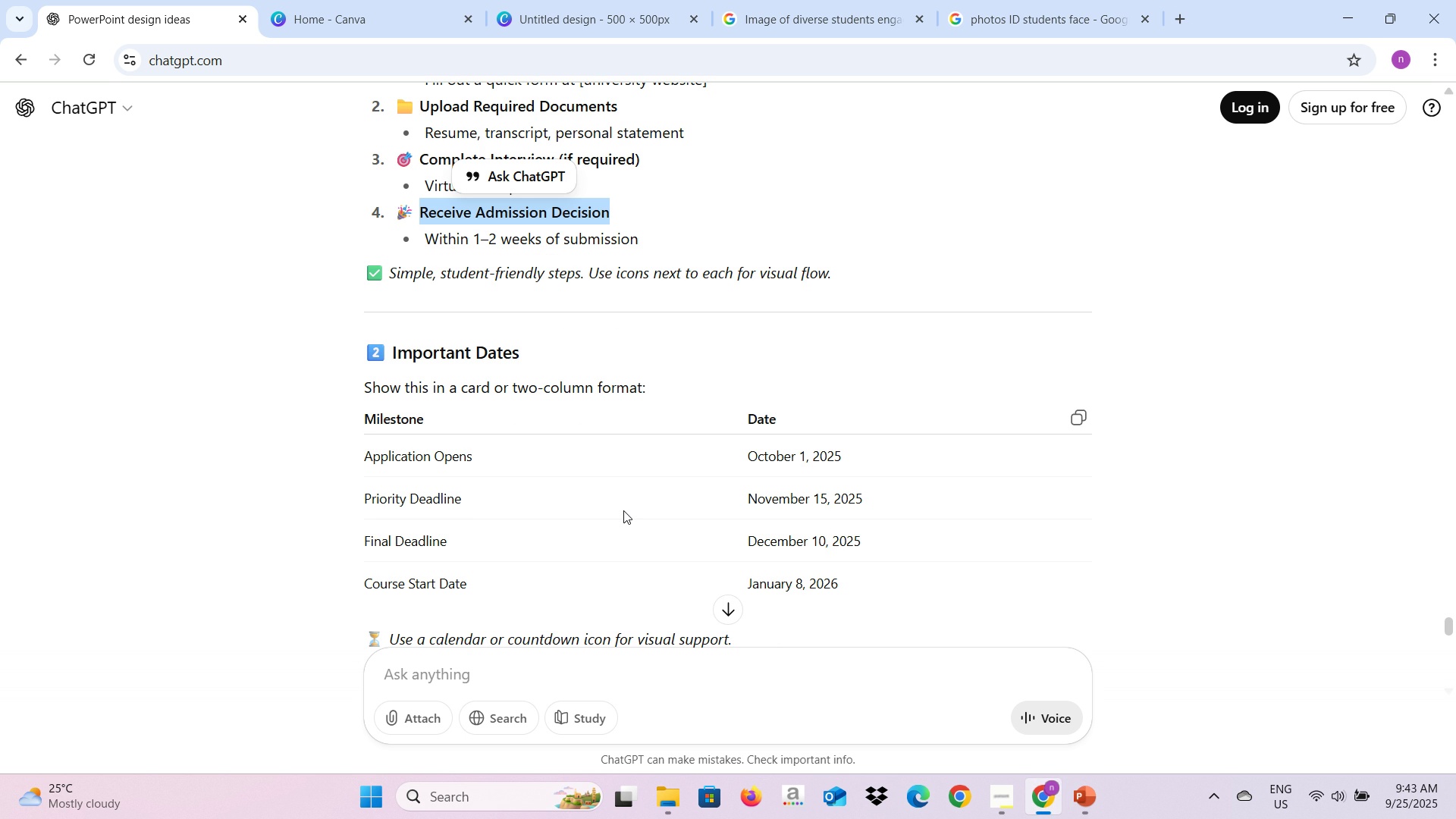 
scroll: coordinate [623, 510], scroll_direction: down, amount: 2.0
 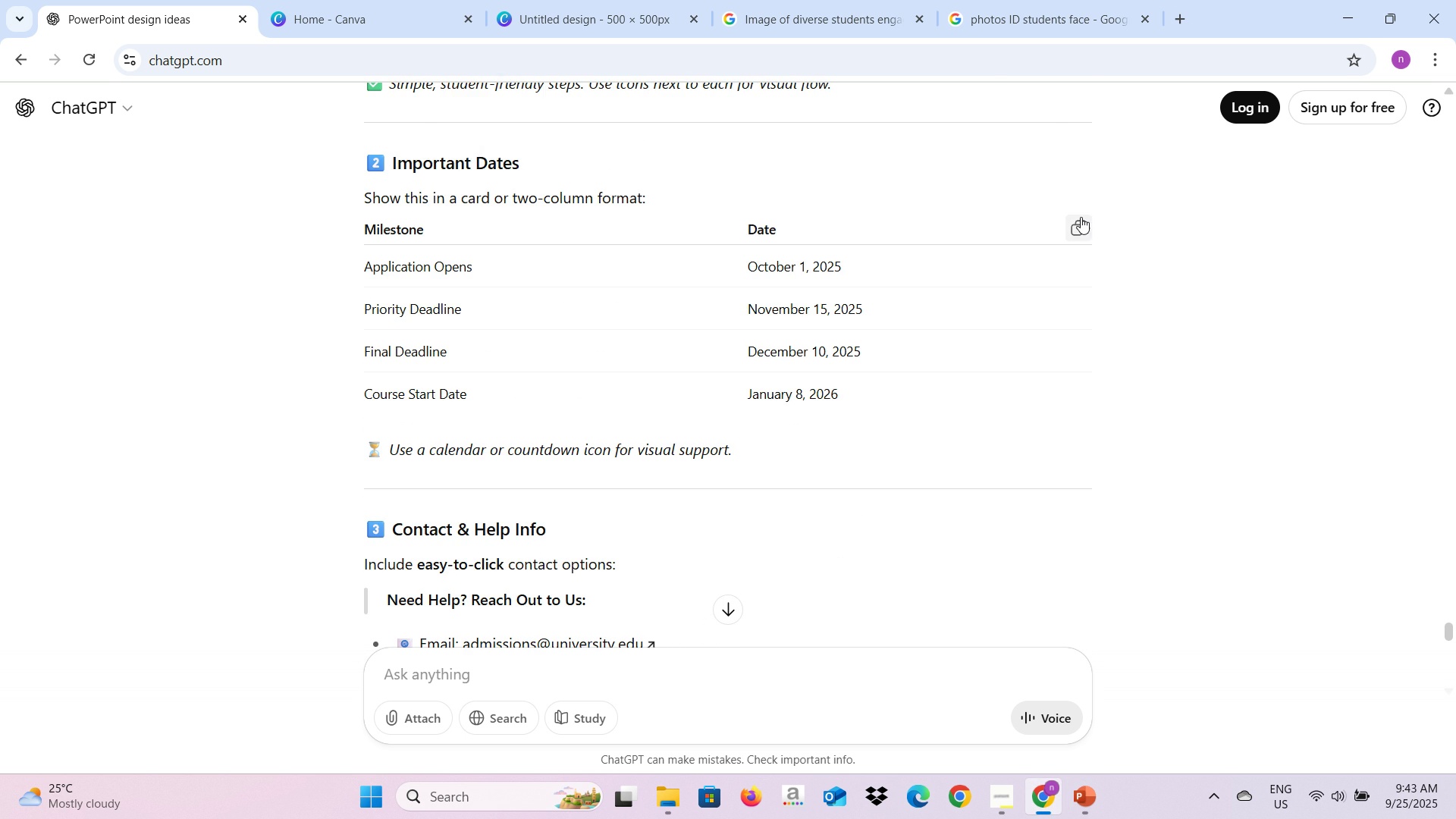 
left_click([1081, 217])
 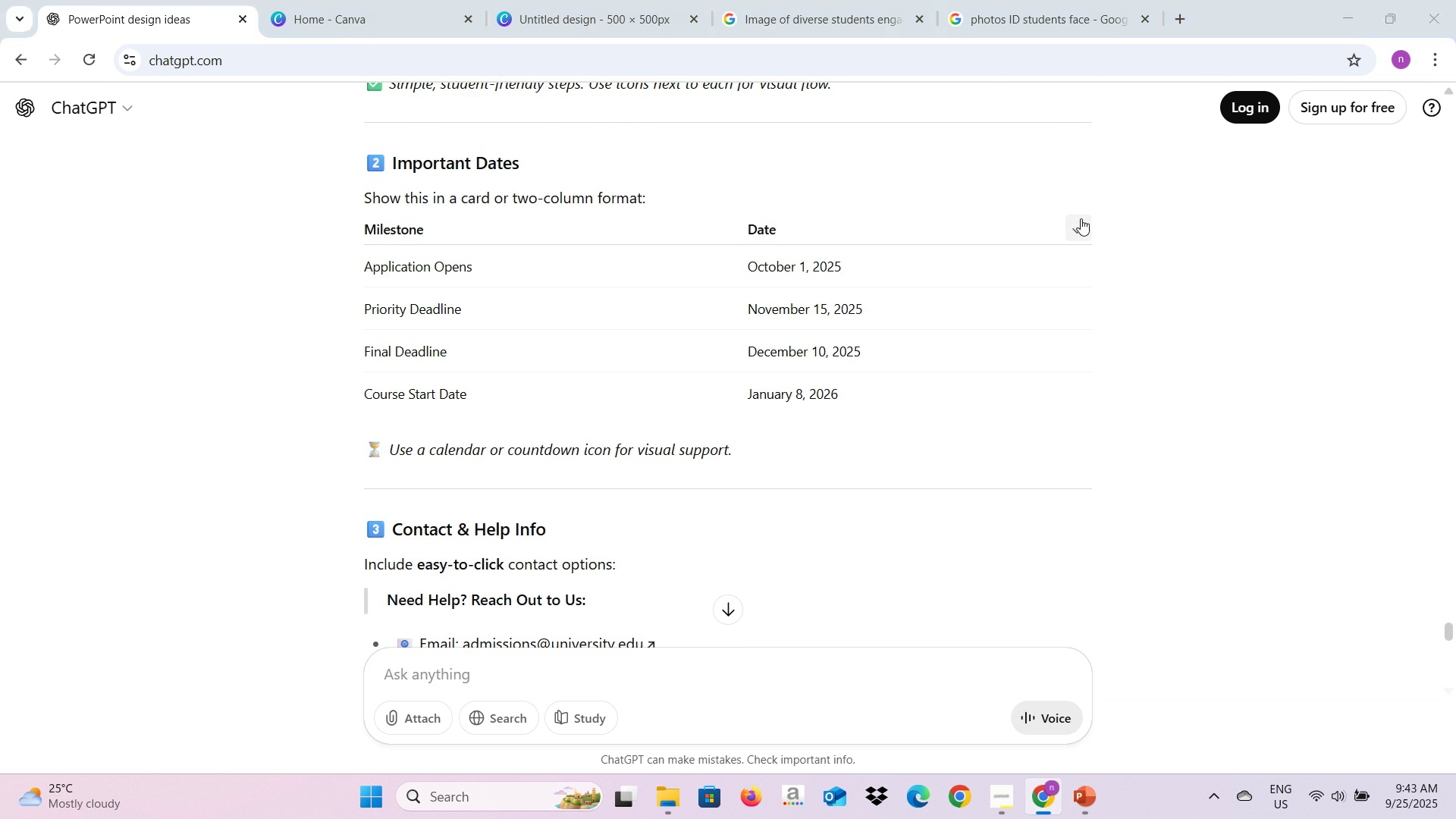 
key(Alt+AltLeft)
 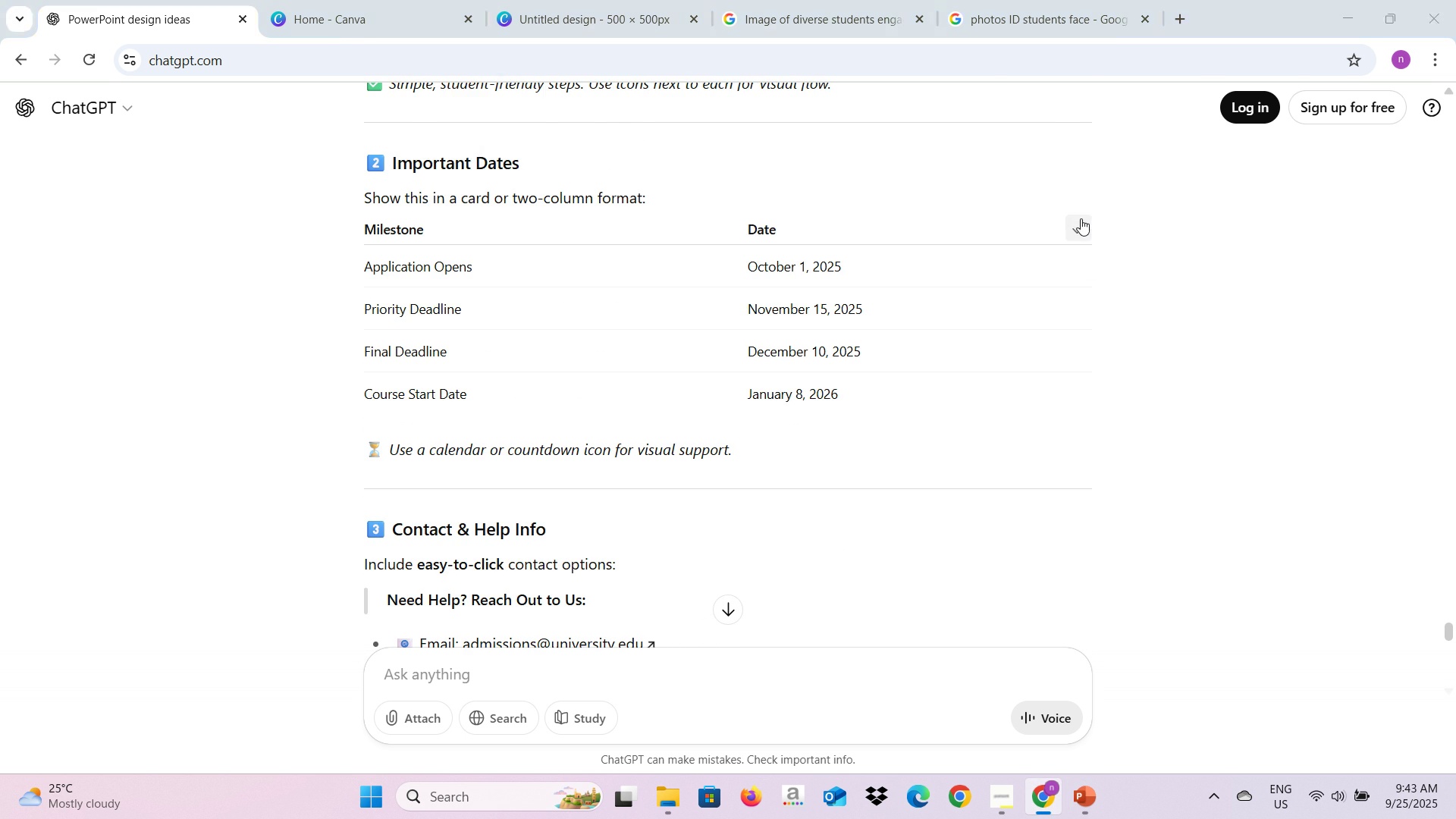 
key(Alt+Tab)
 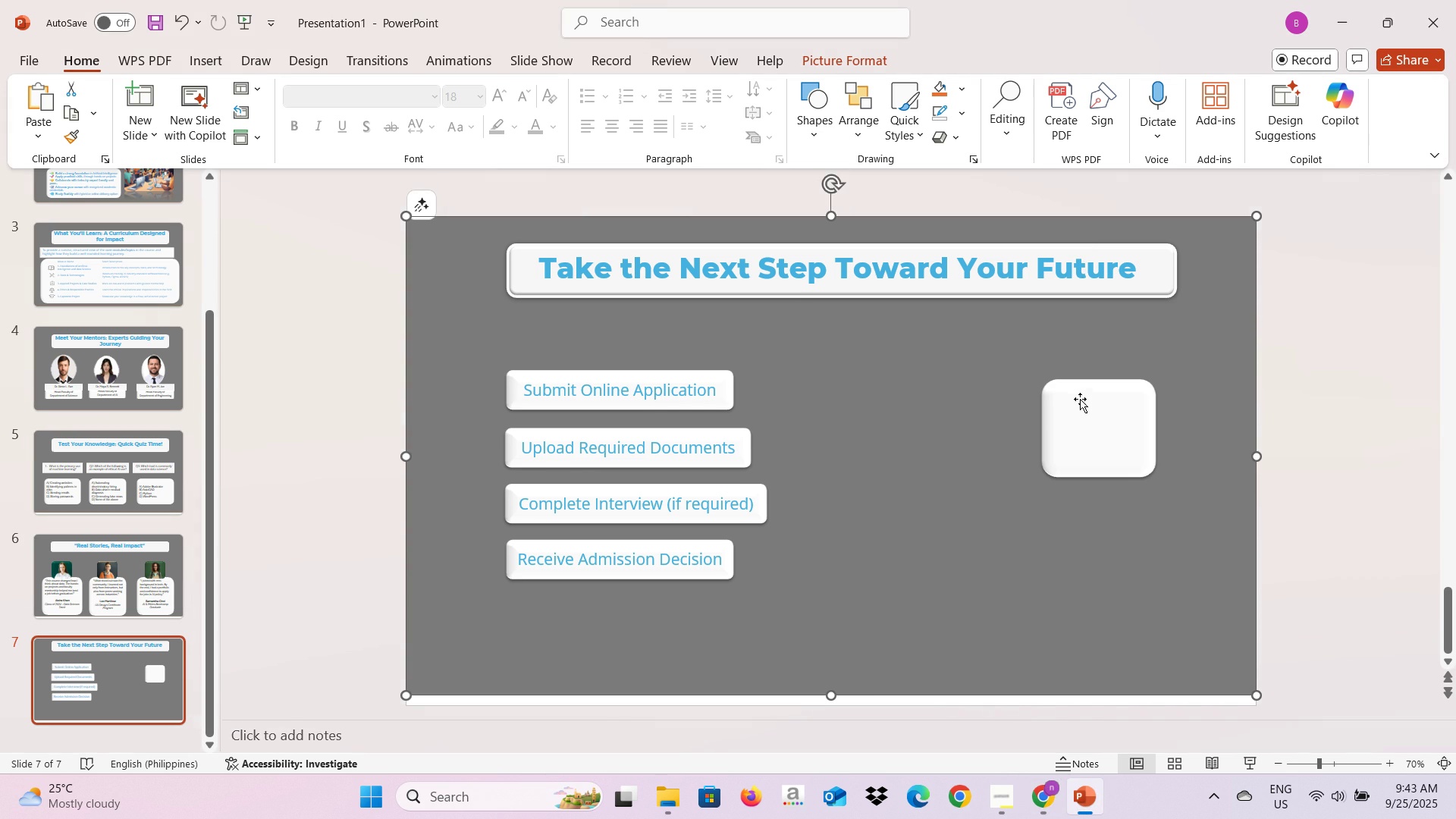 
left_click([1080, 399])